 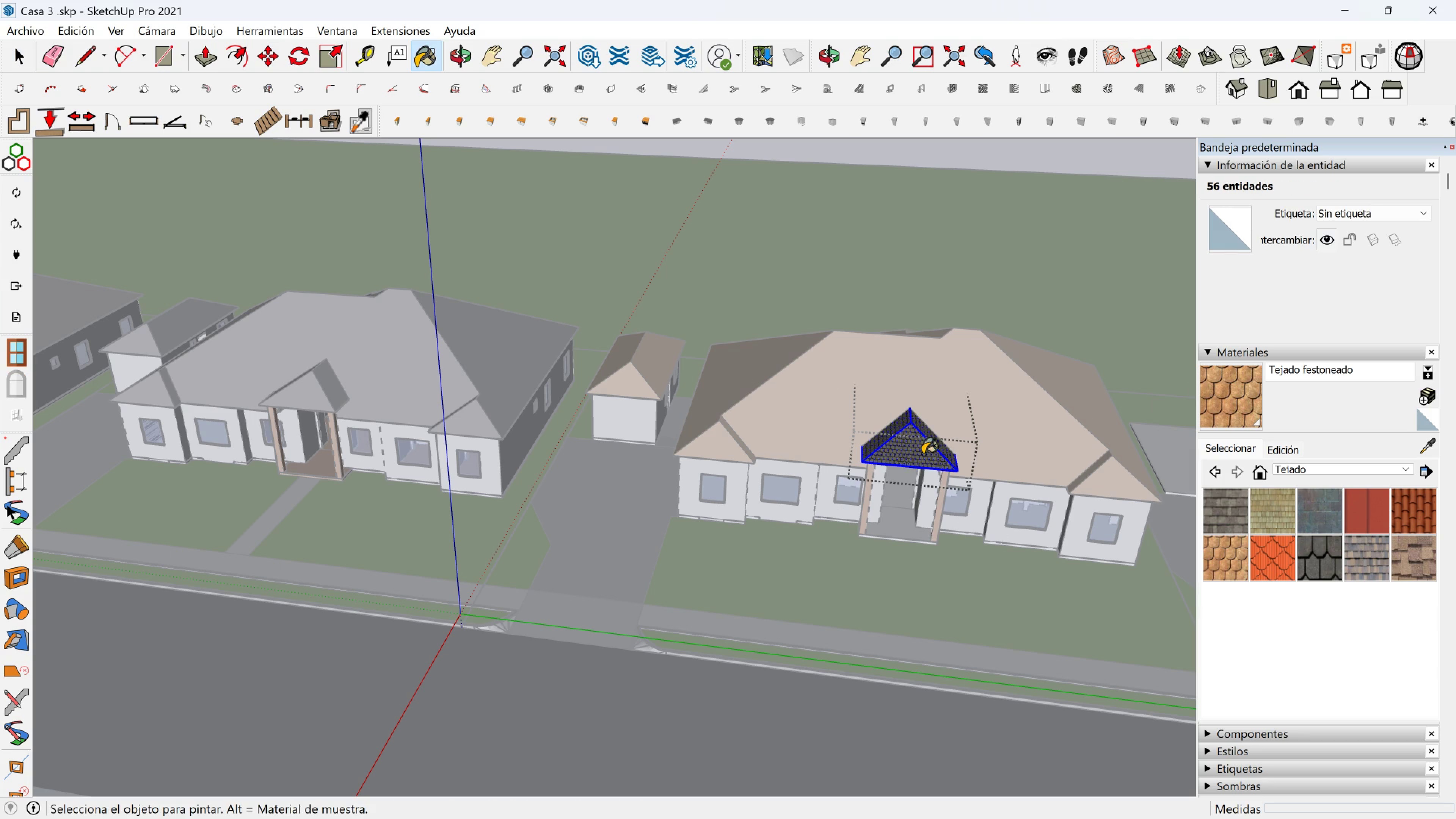 
left_click([916, 442])
 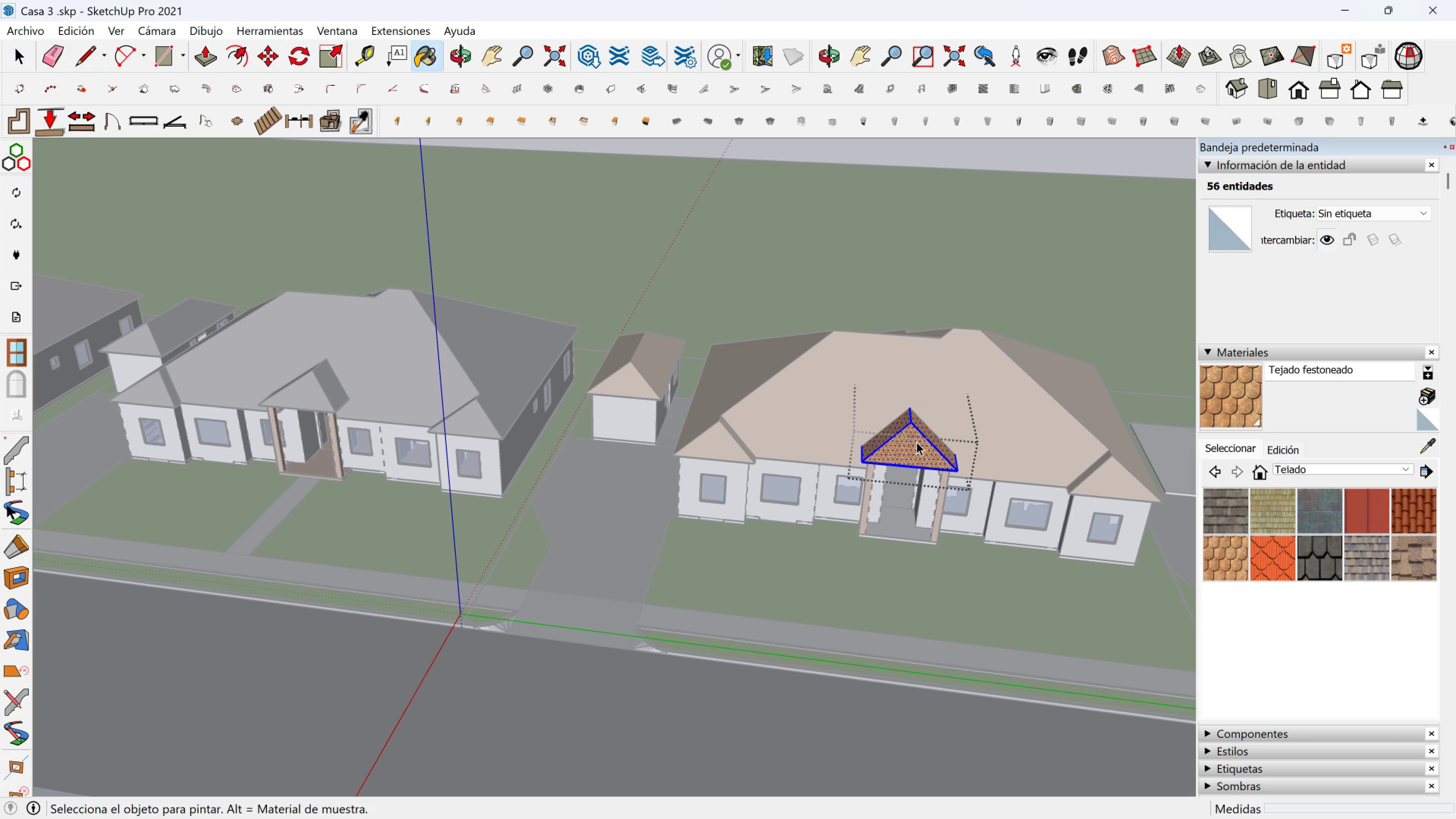 
key(Space)
 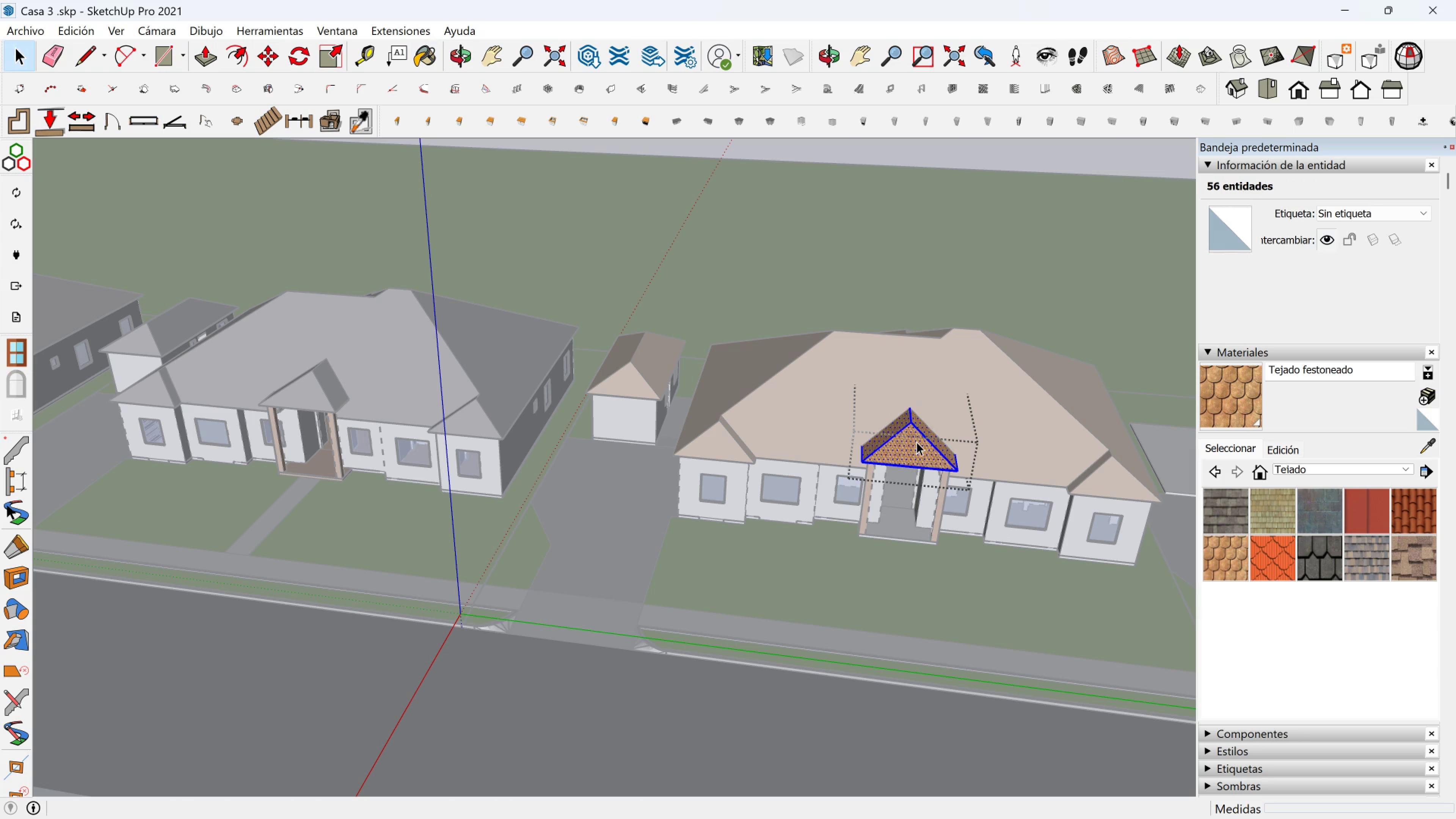 
key(Escape)
 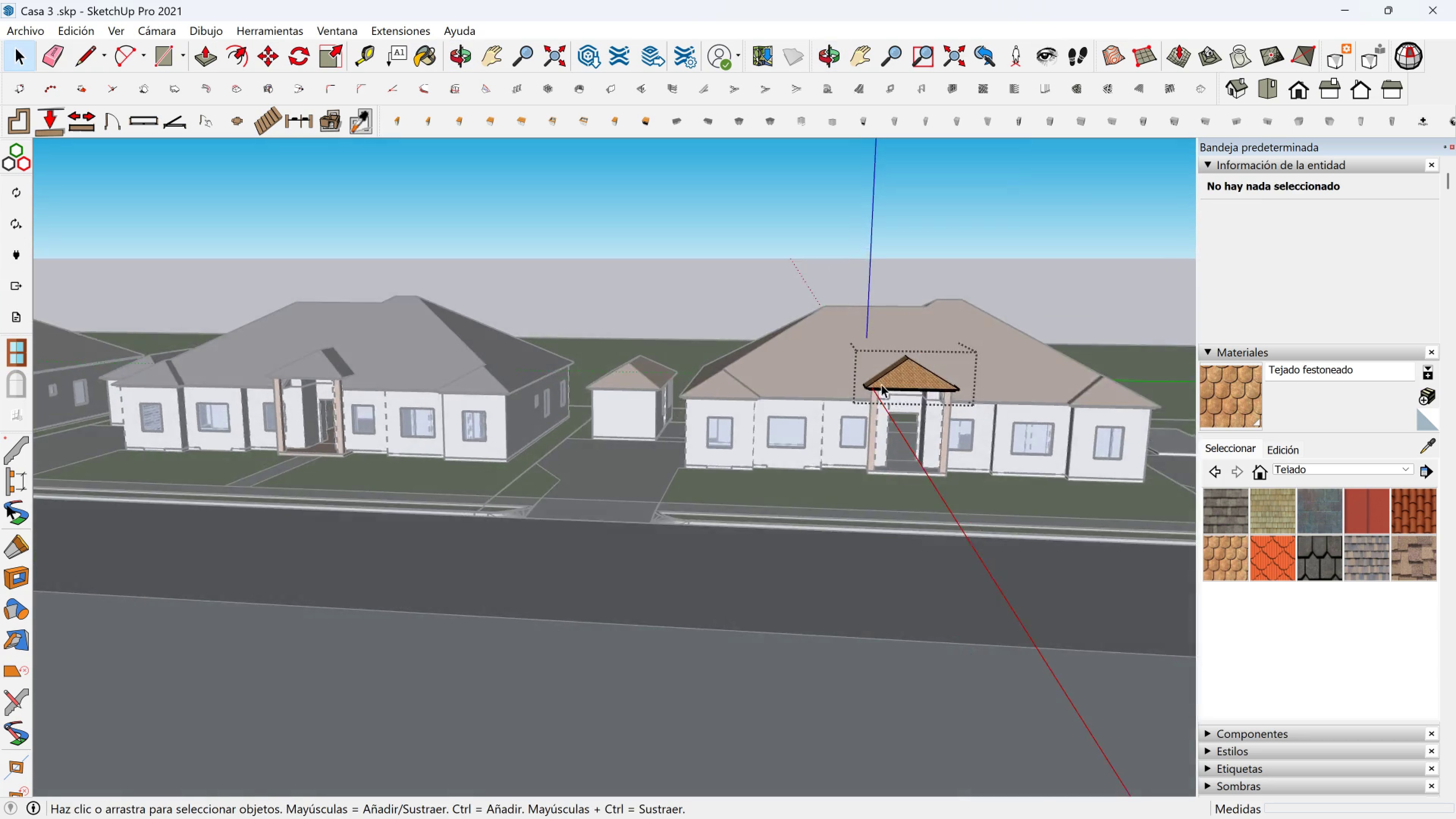 
scroll: coordinate [898, 394], scroll_direction: up, amount: 15.0
 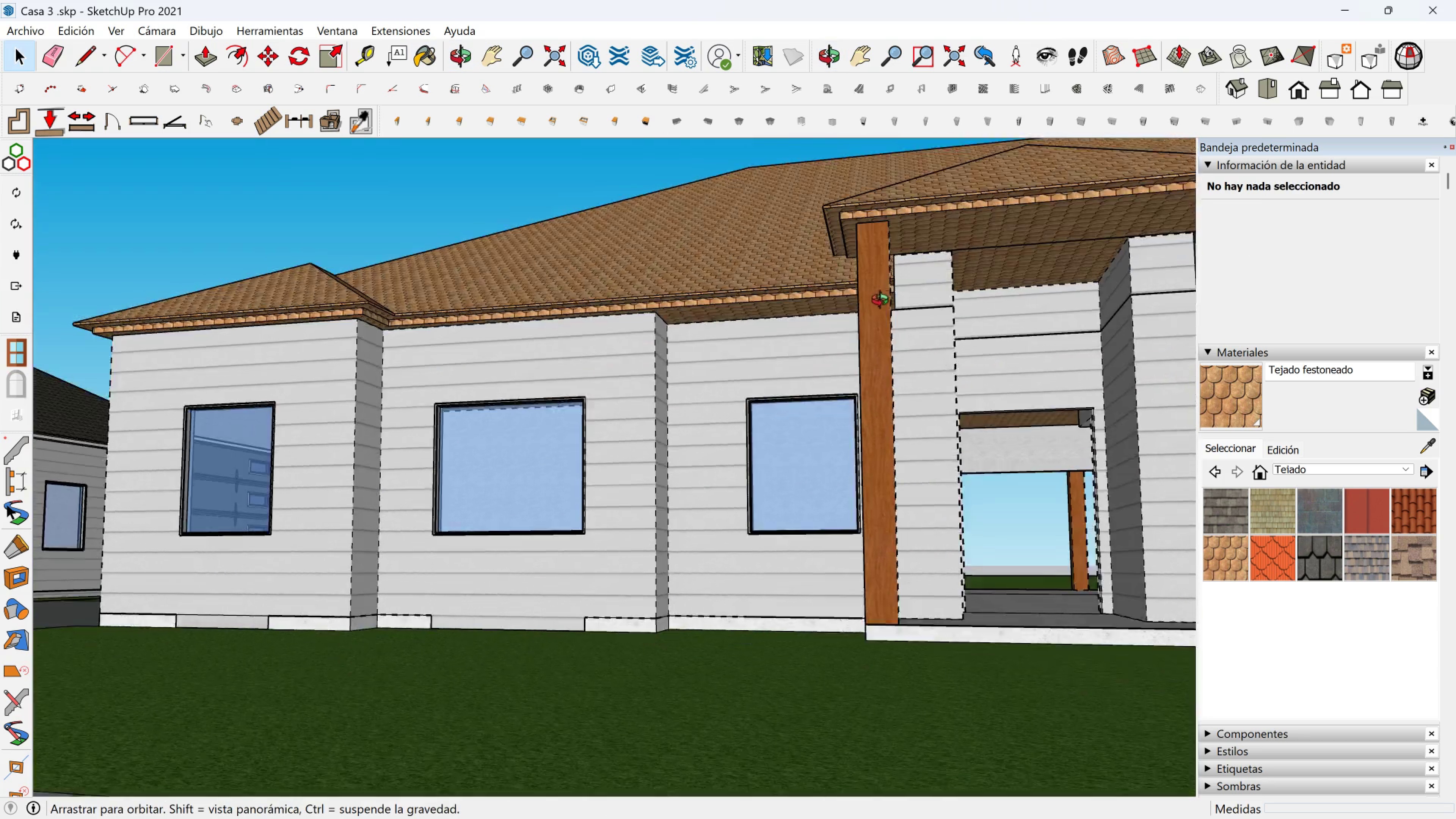 
key(Escape)
 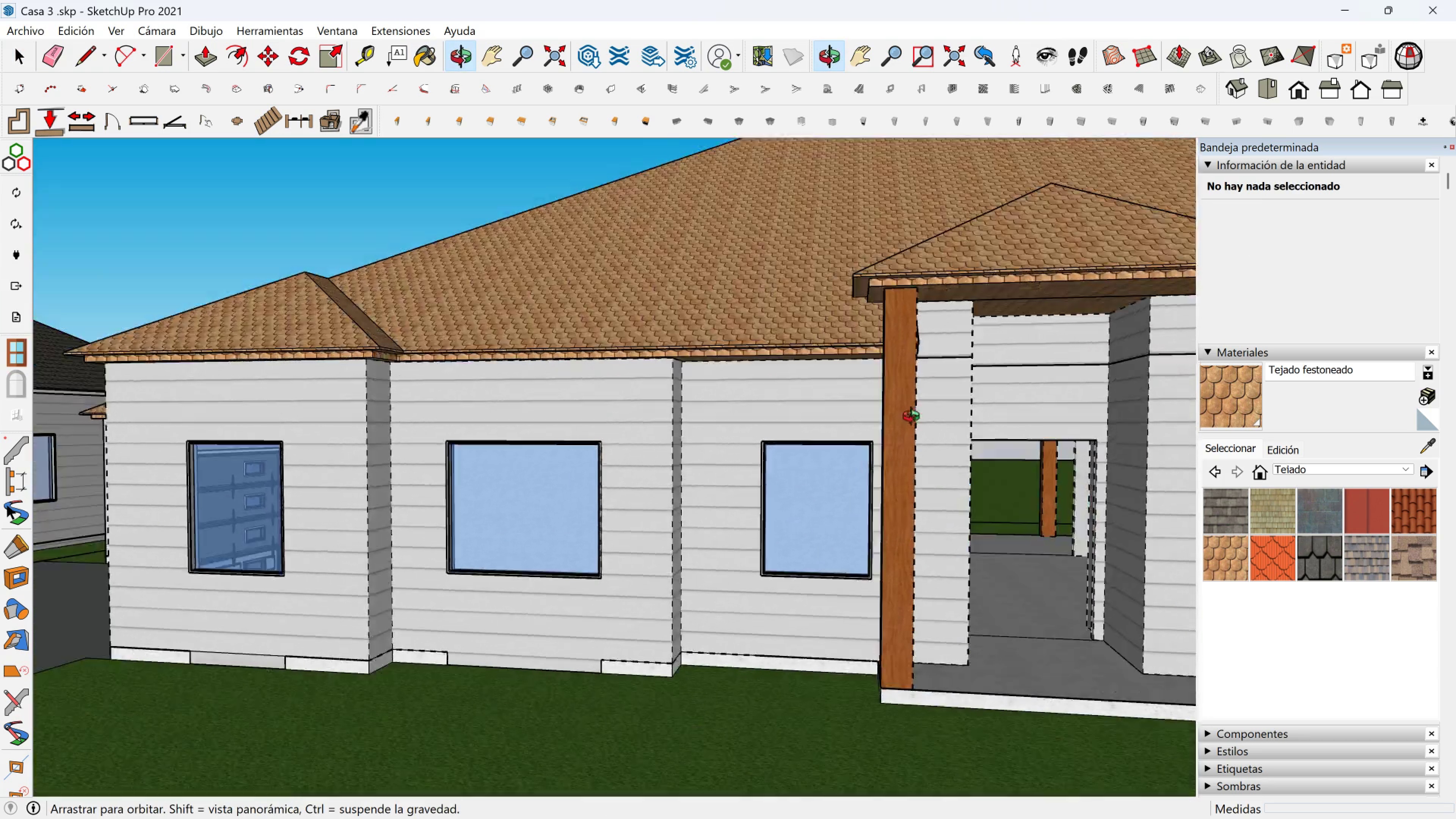 
scroll: coordinate [599, 411], scroll_direction: down, amount: 7.0
 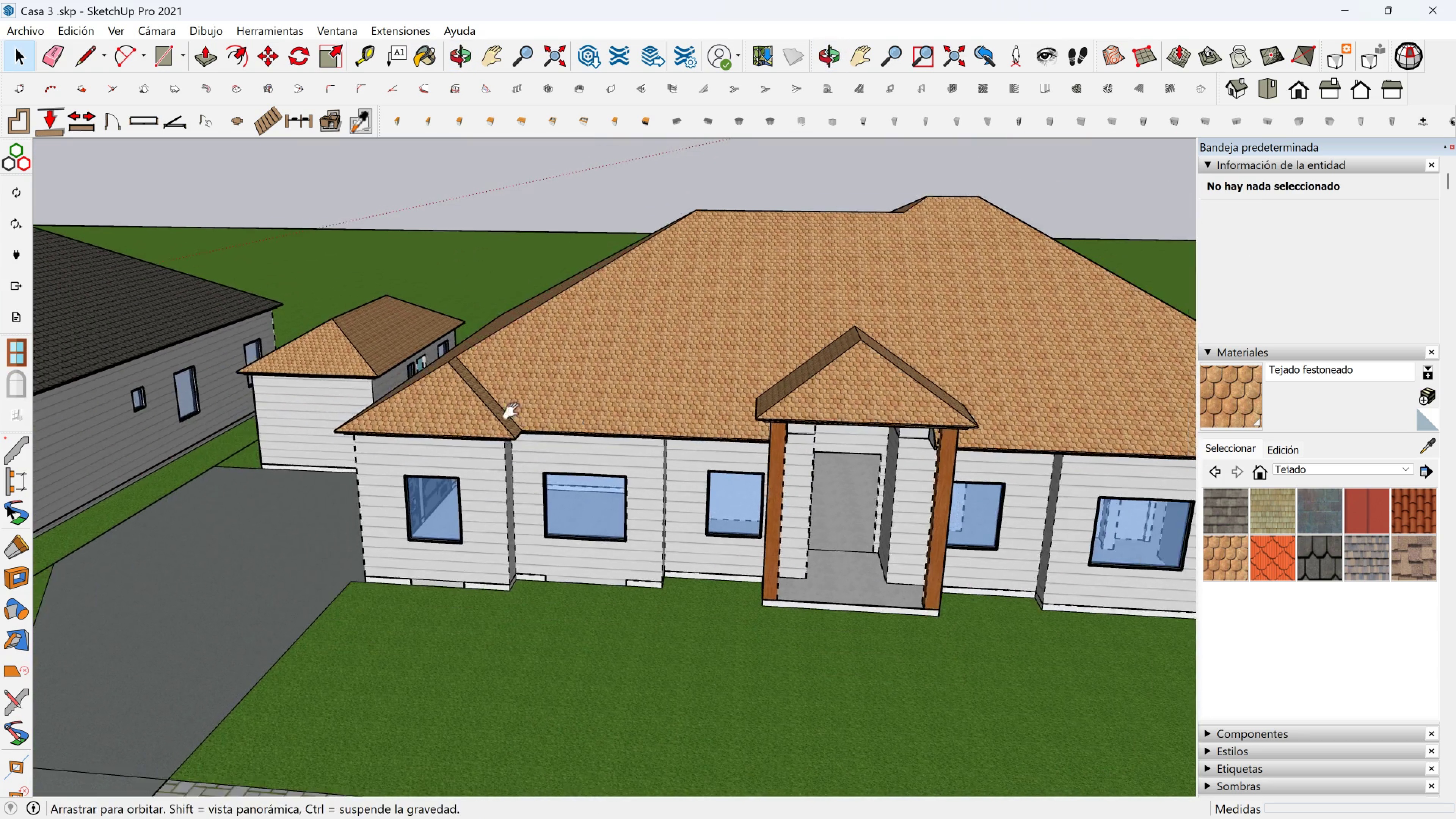 
key(Shift+ShiftLeft)
 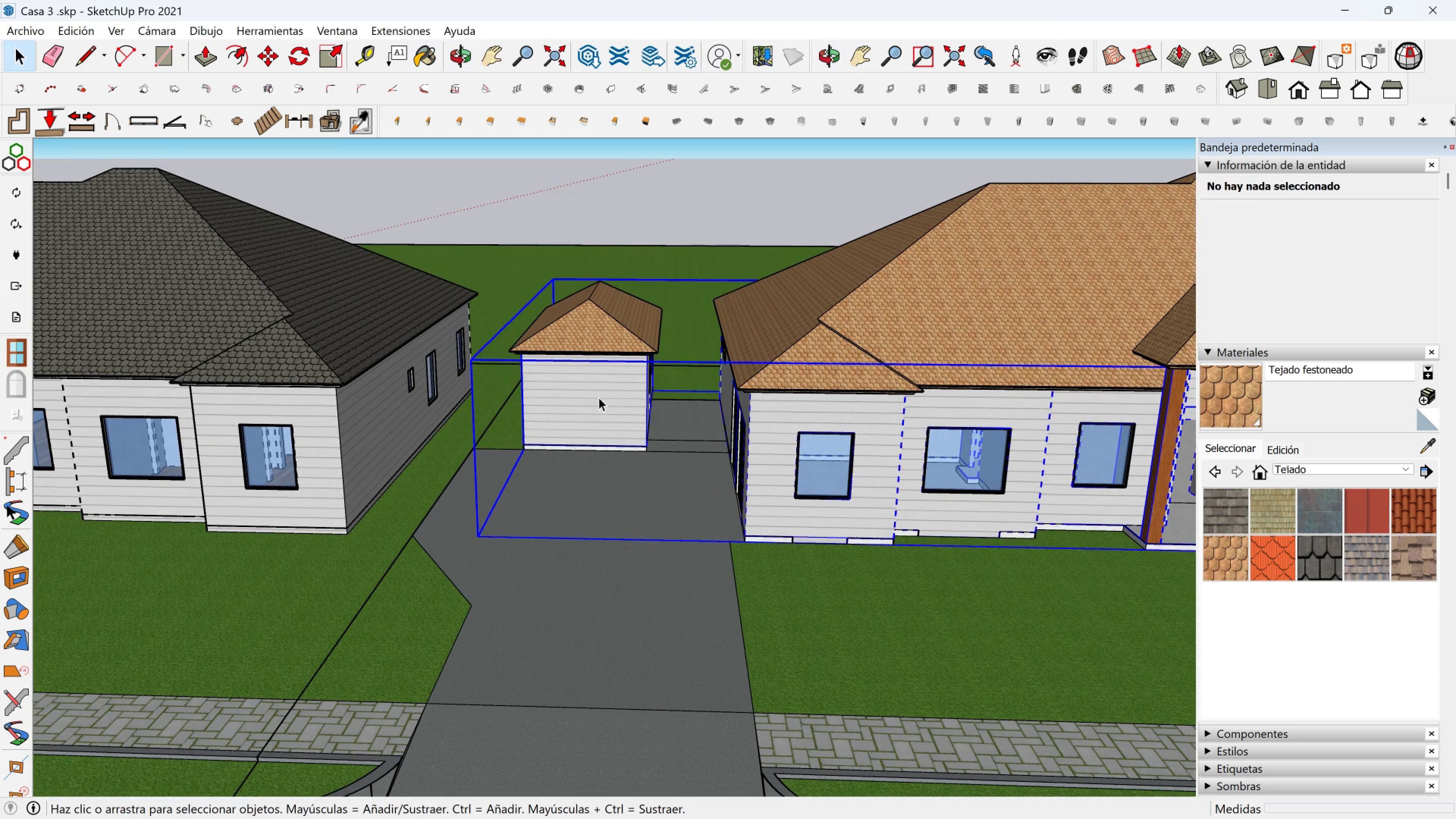 
double_click([599, 398])
 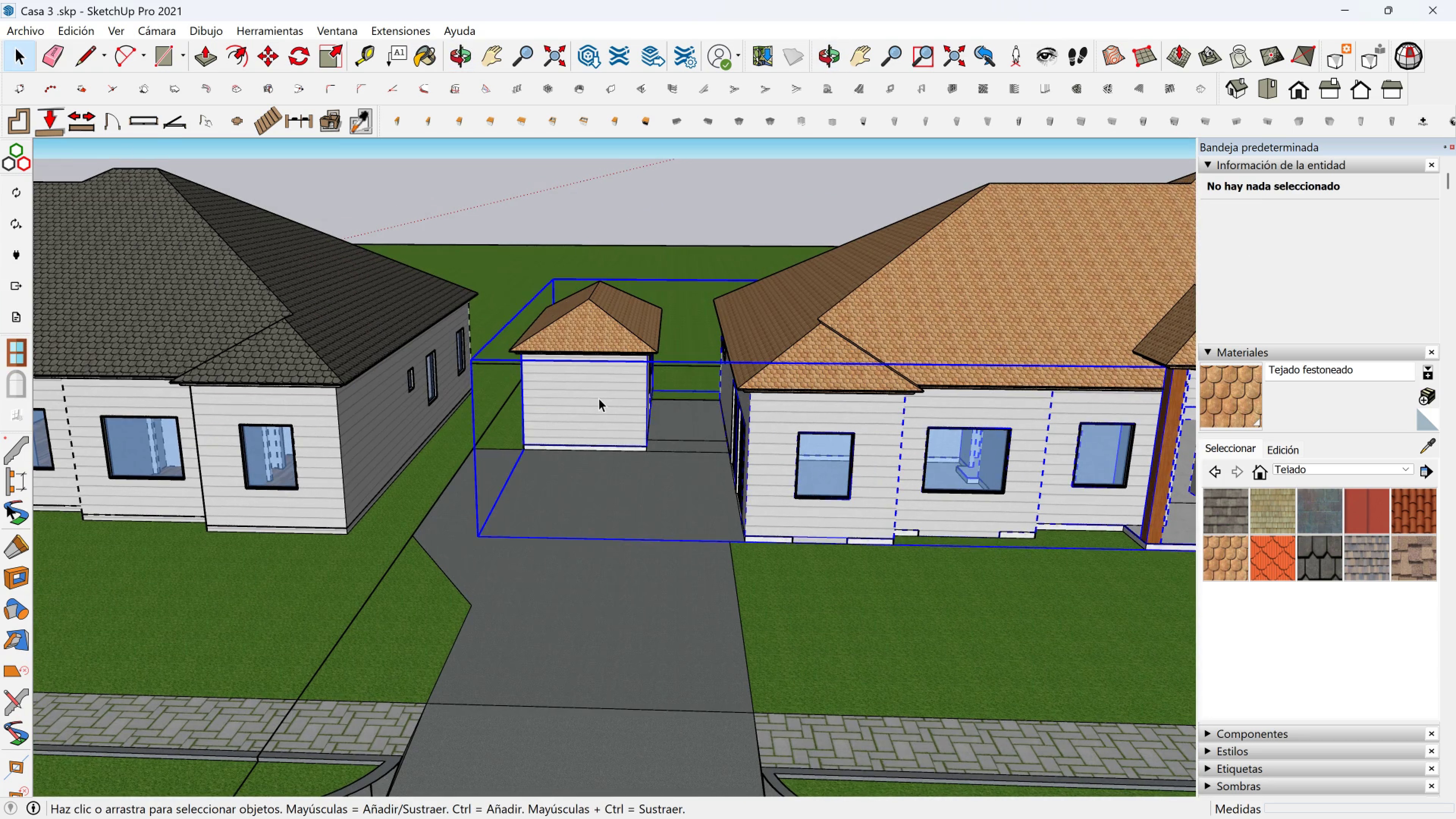 
triple_click([599, 398])
 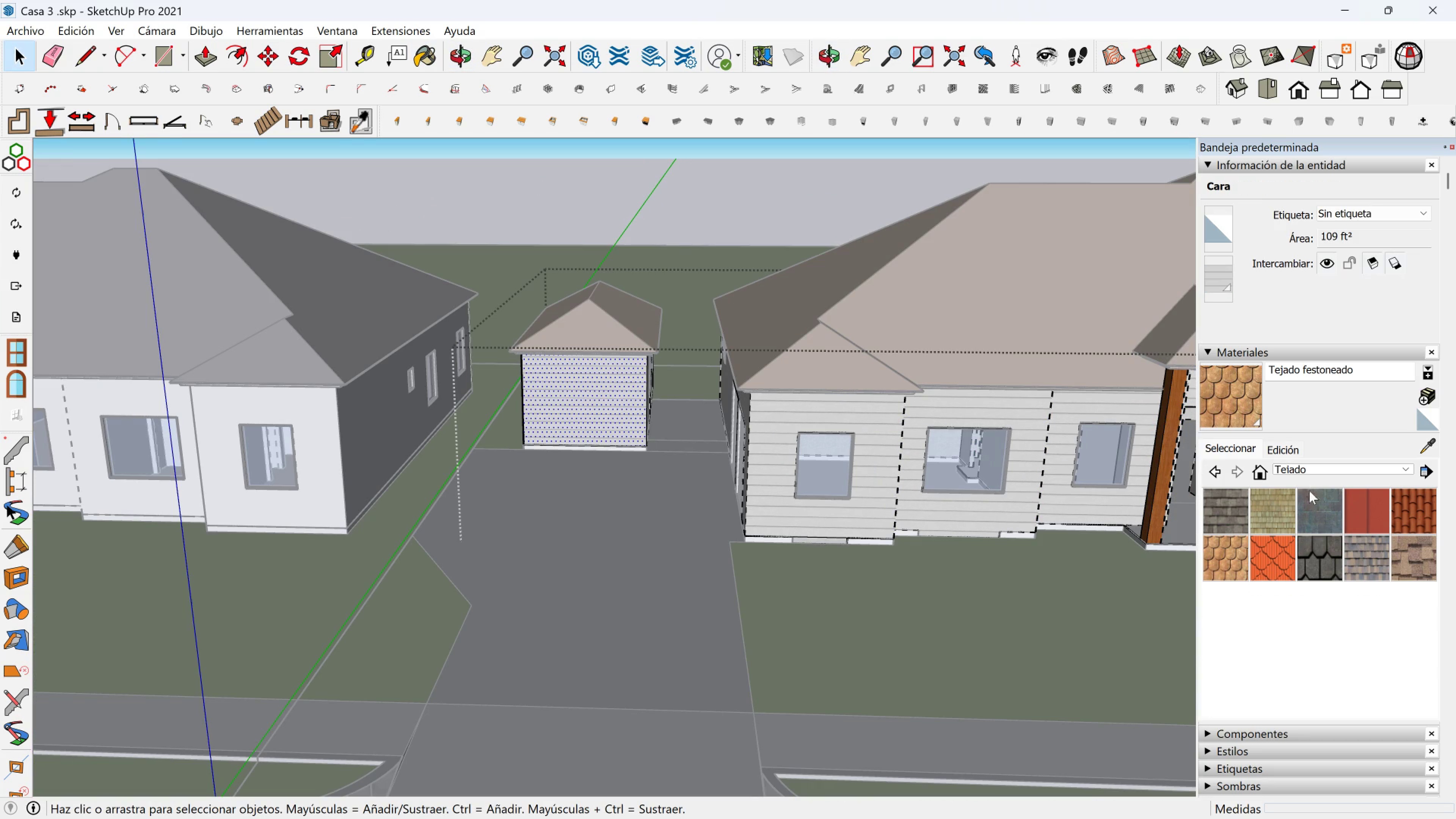 
left_click([1321, 474])
 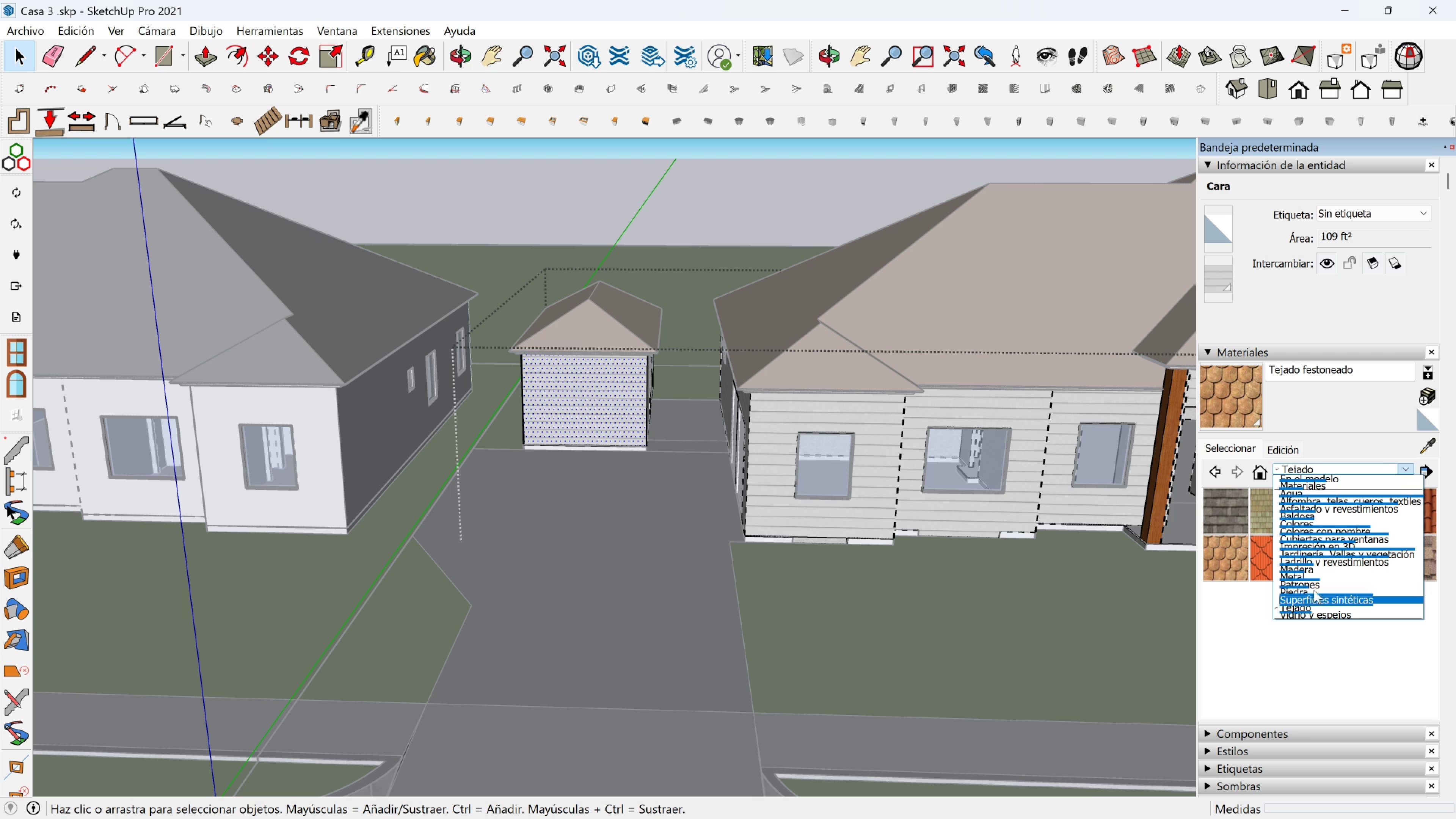 
left_click([1334, 560])
 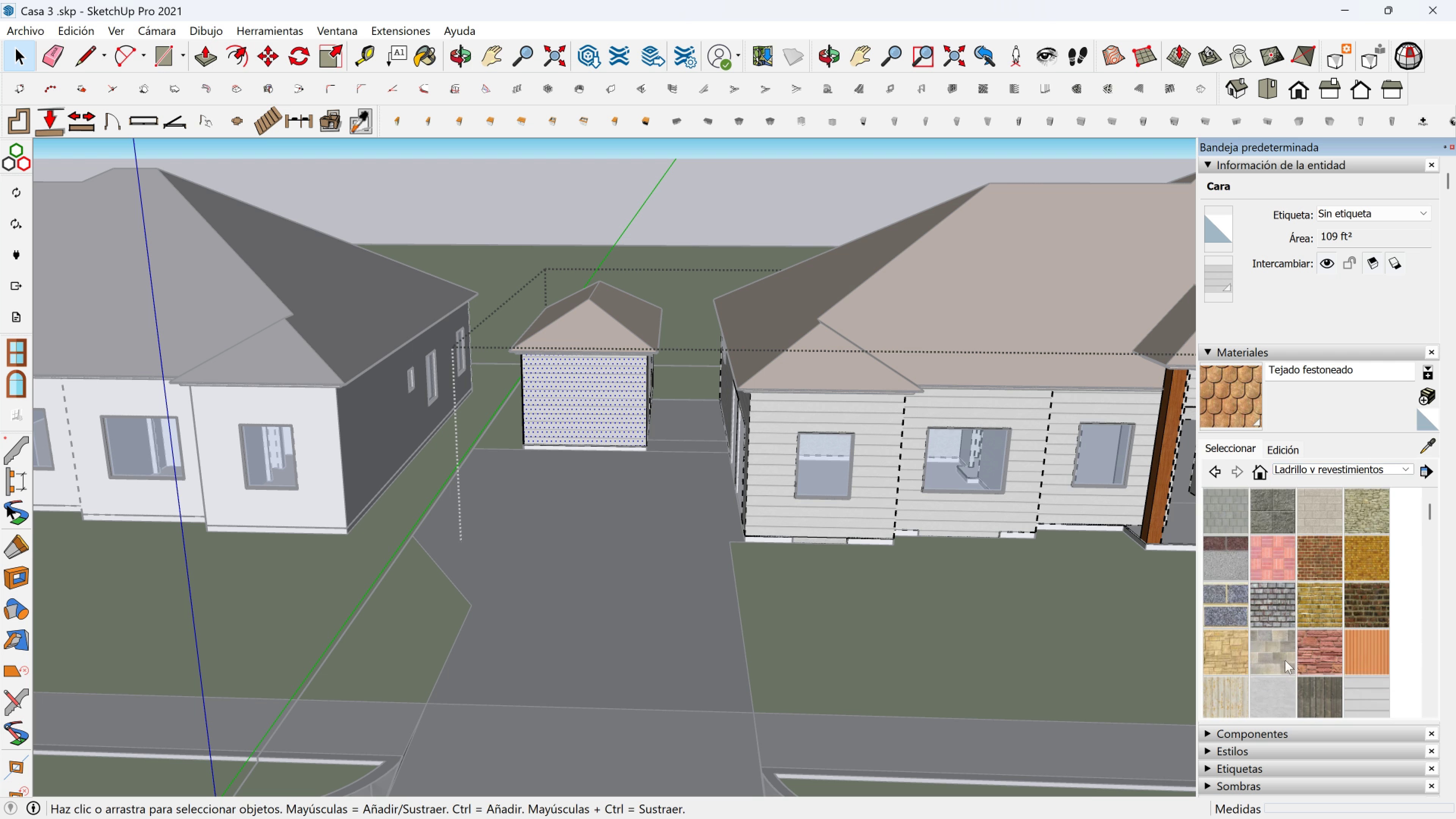 
scroll: coordinate [1318, 698], scroll_direction: down, amount: 2.0
 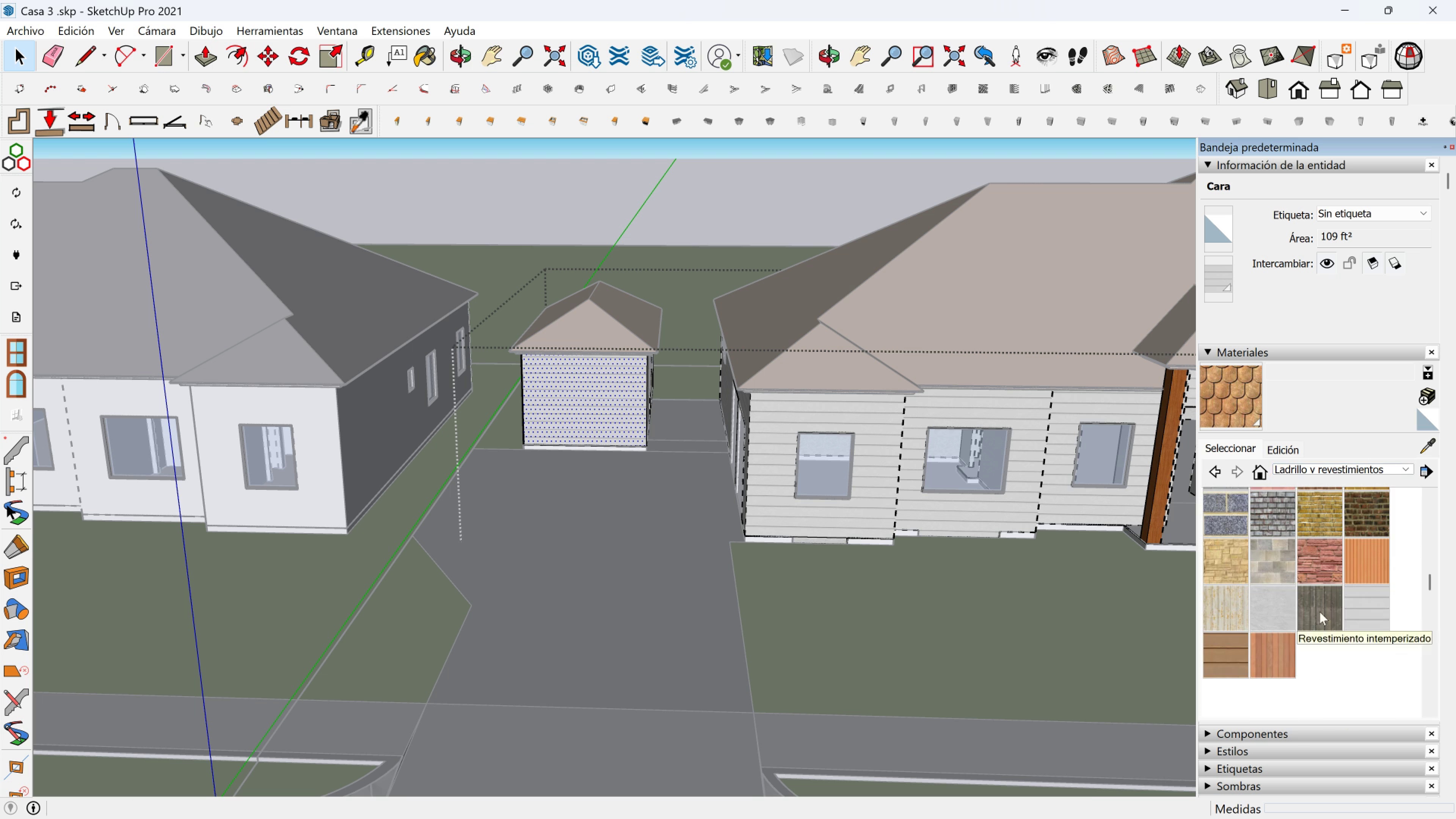 
left_click([1320, 612])